 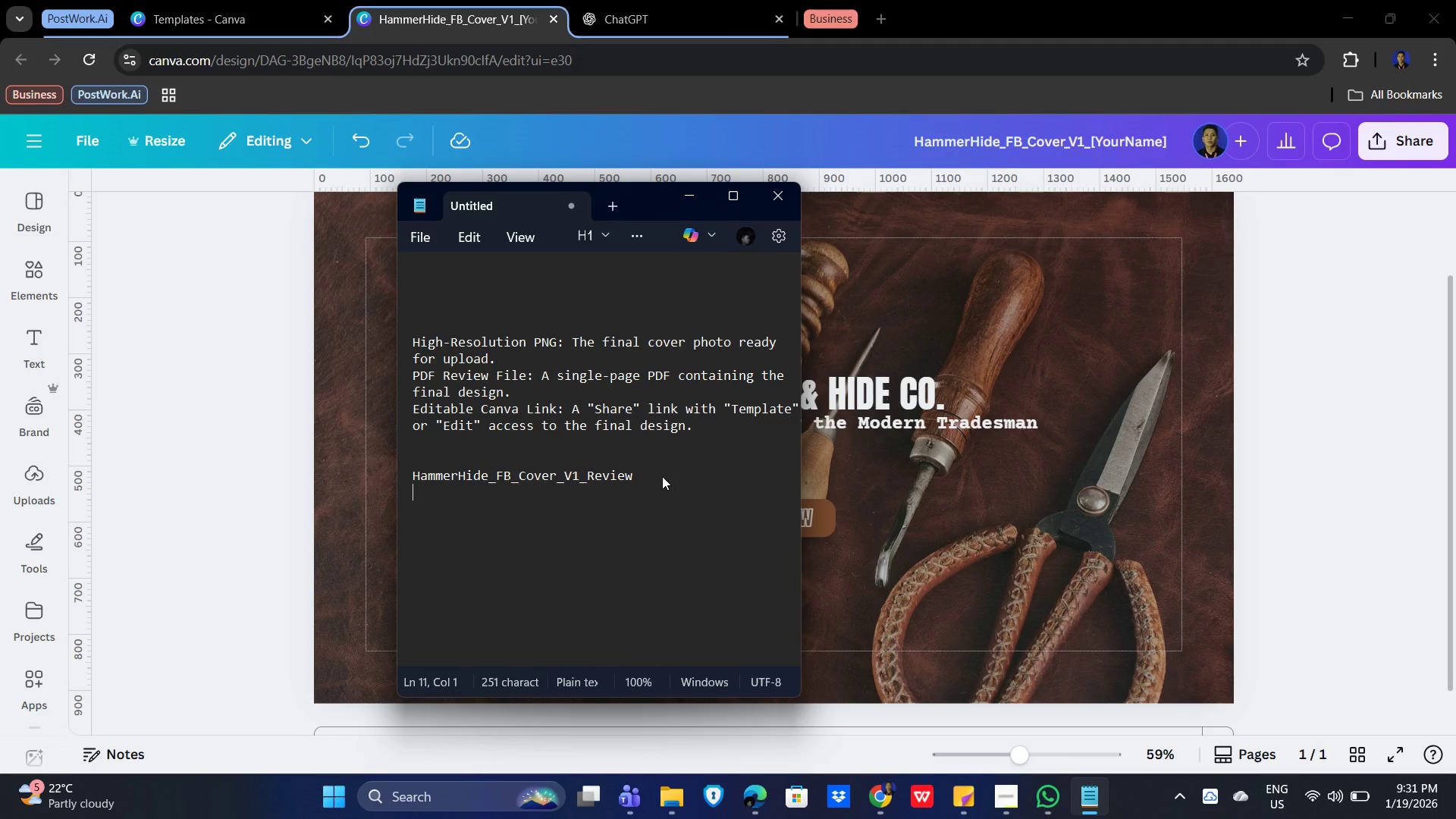 
key(Control+V)
 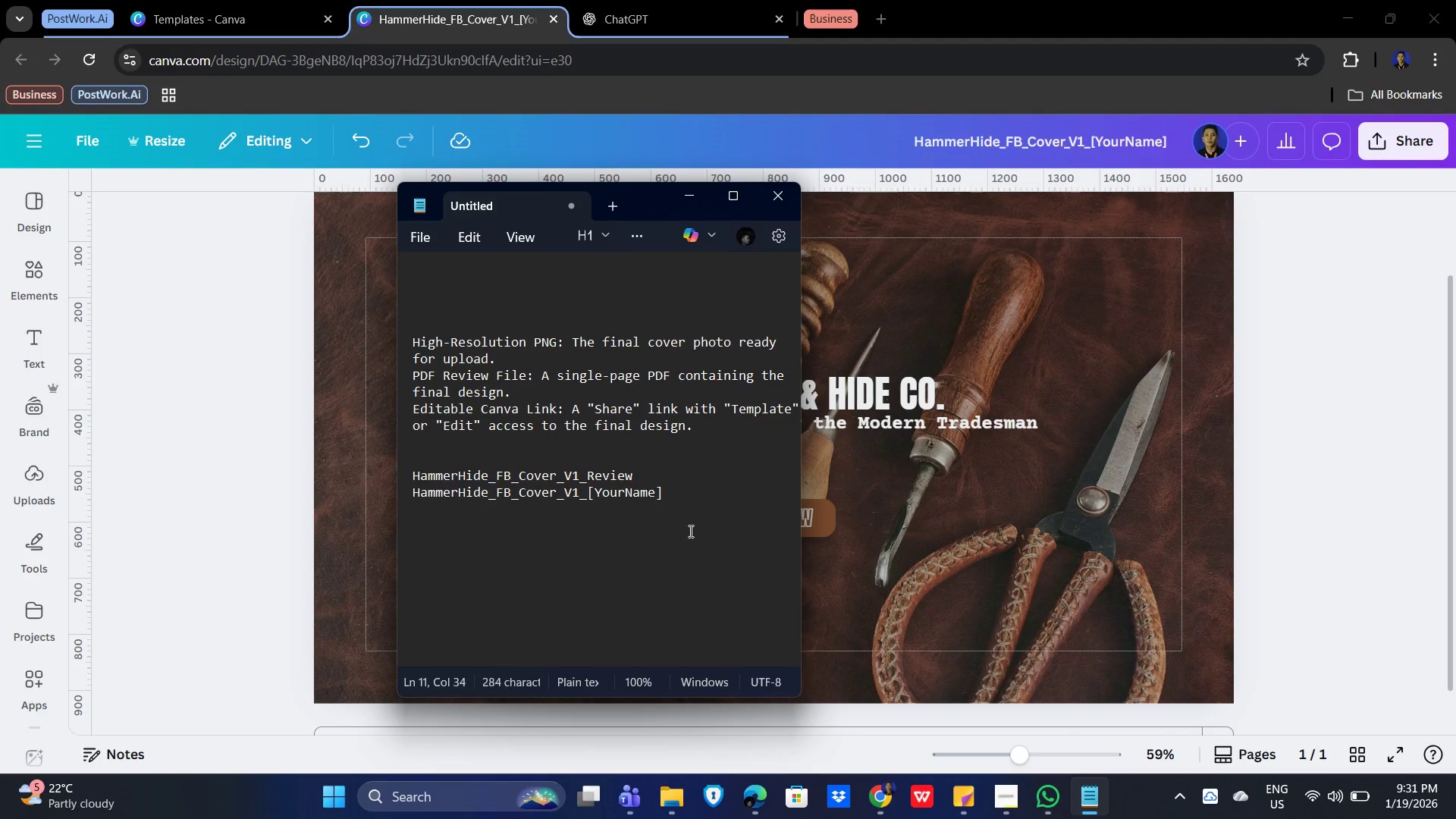 
left_click([686, 567])
 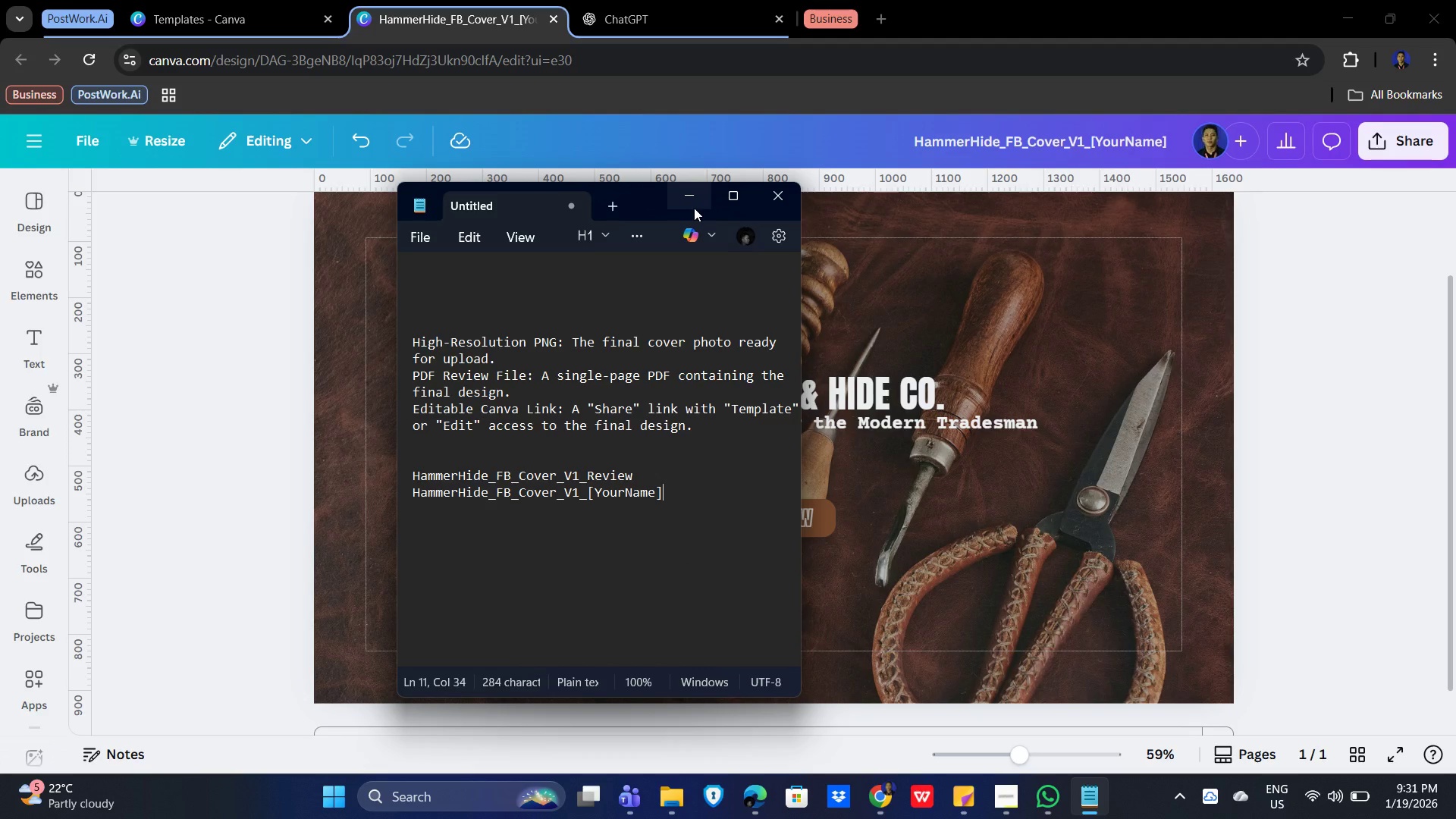 
wait(18.0)
 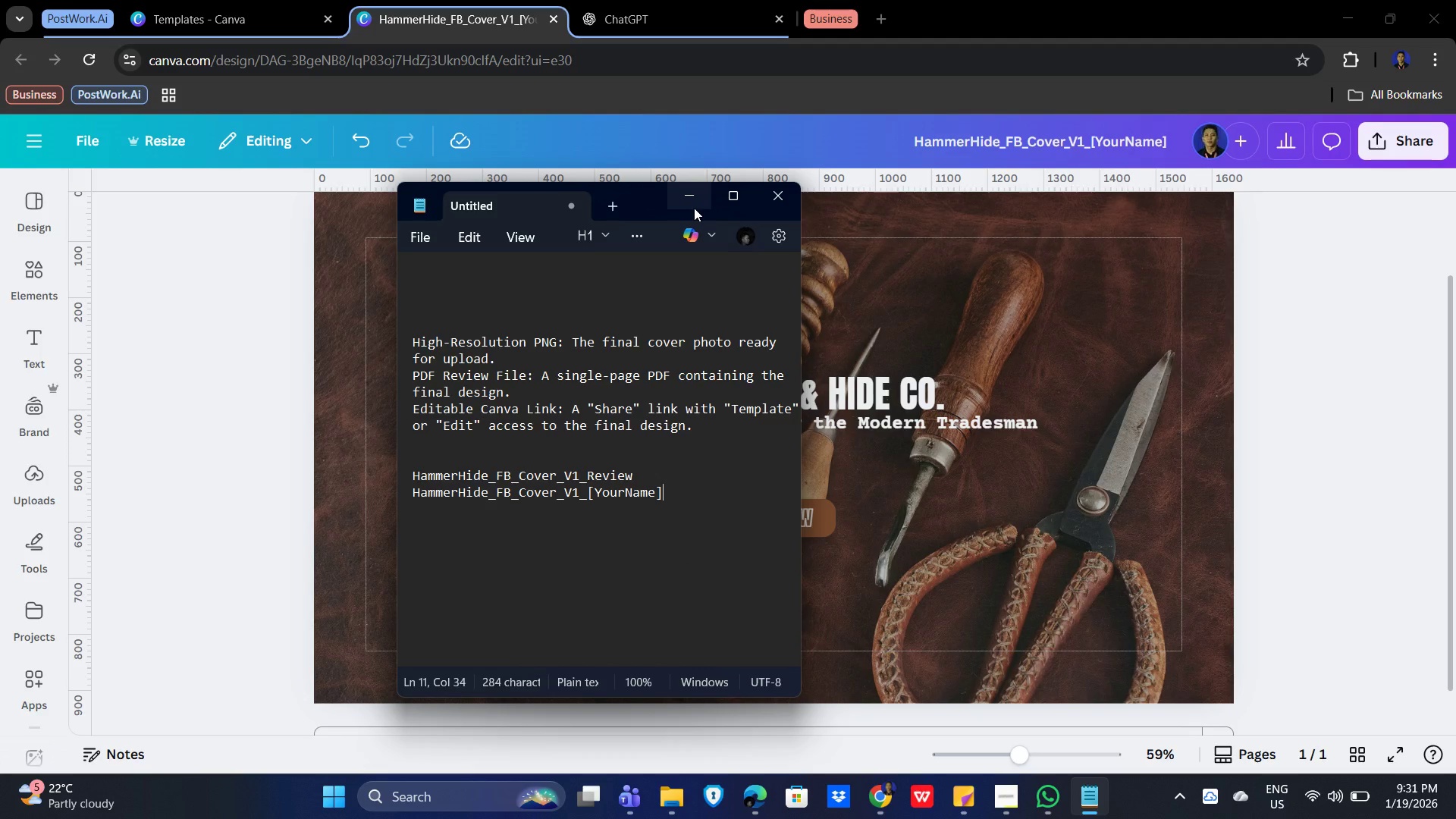 
left_click([1279, 427])
 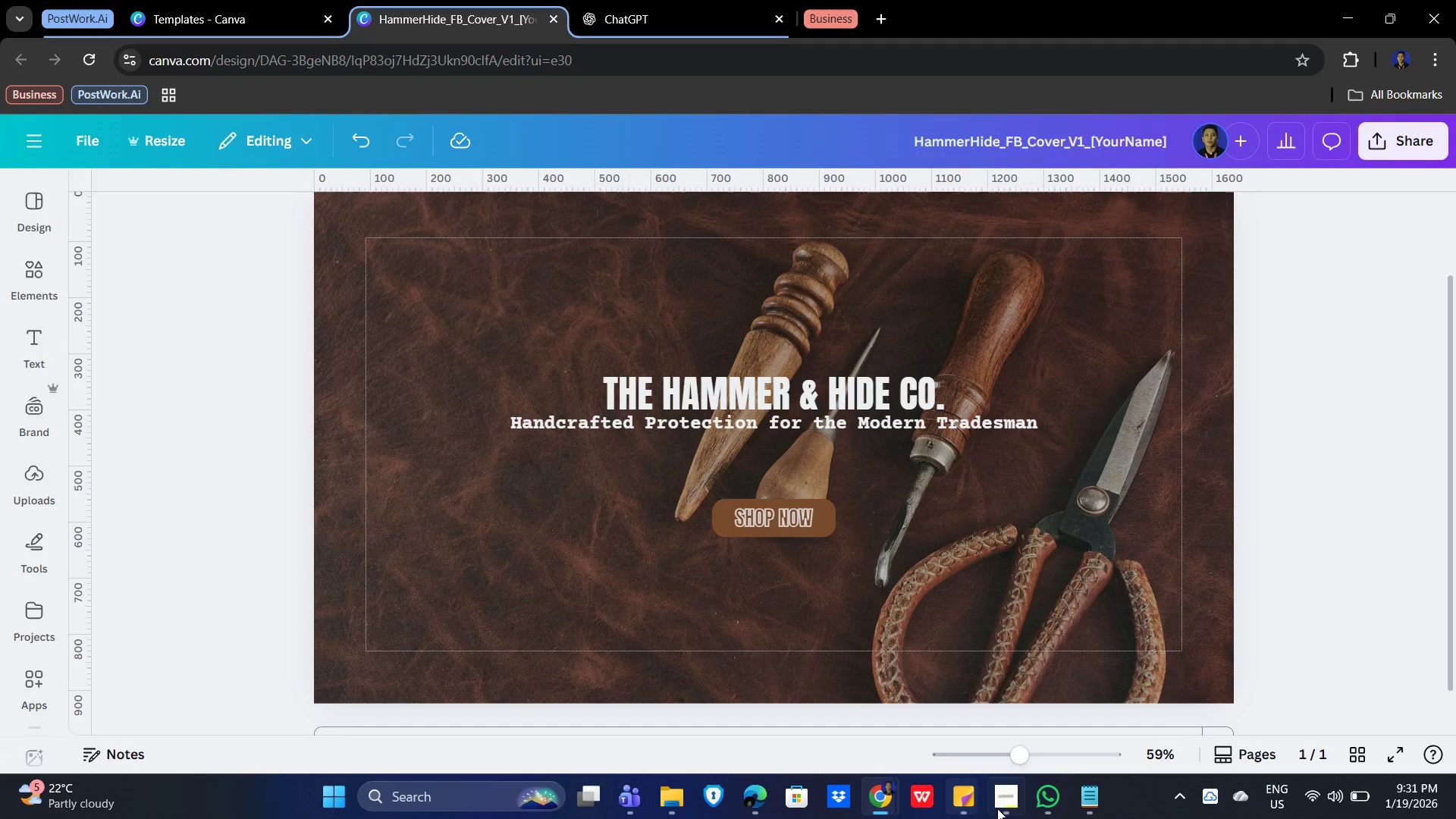 
left_click([1003, 806])